 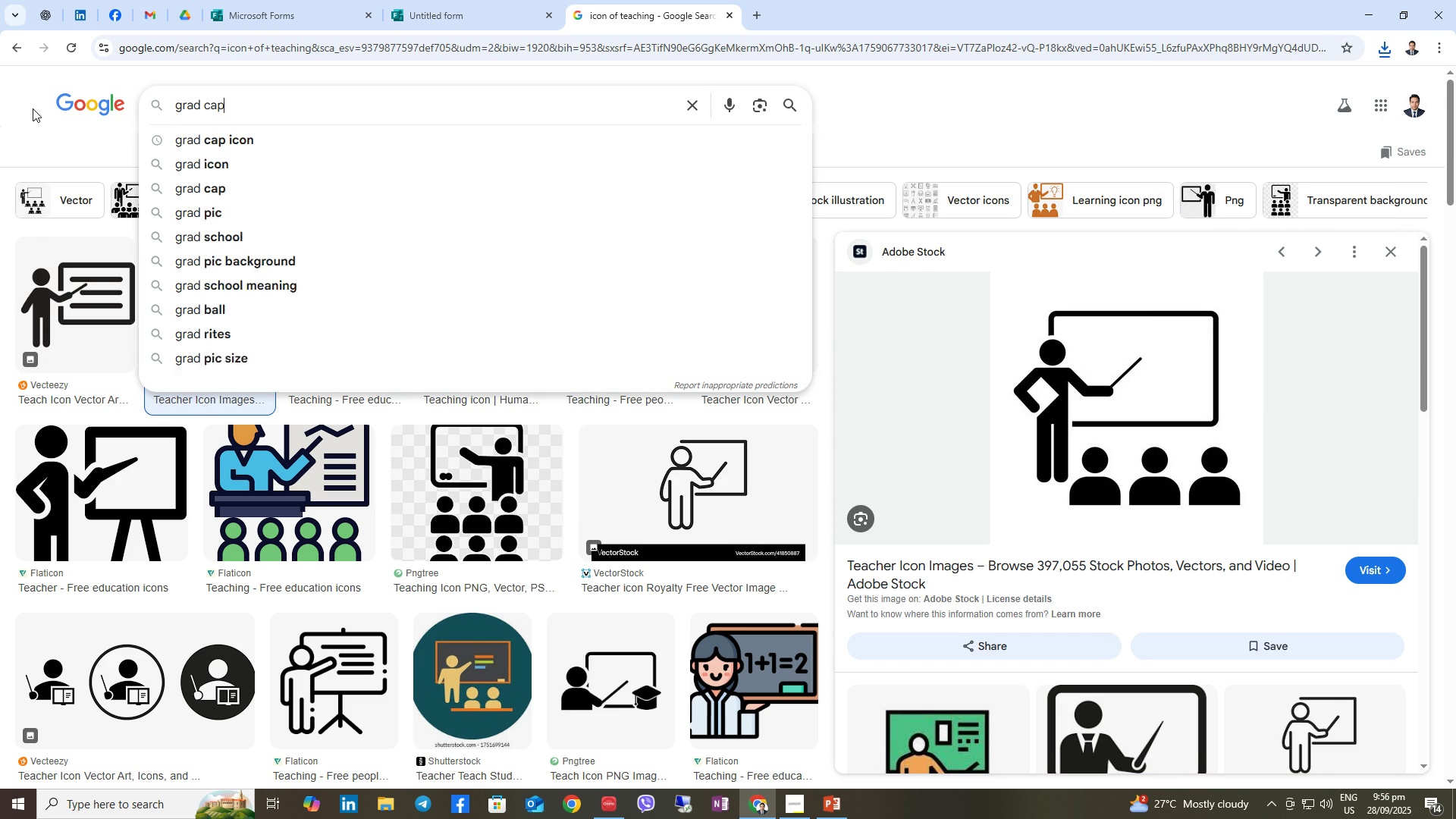 
key(Enter)
 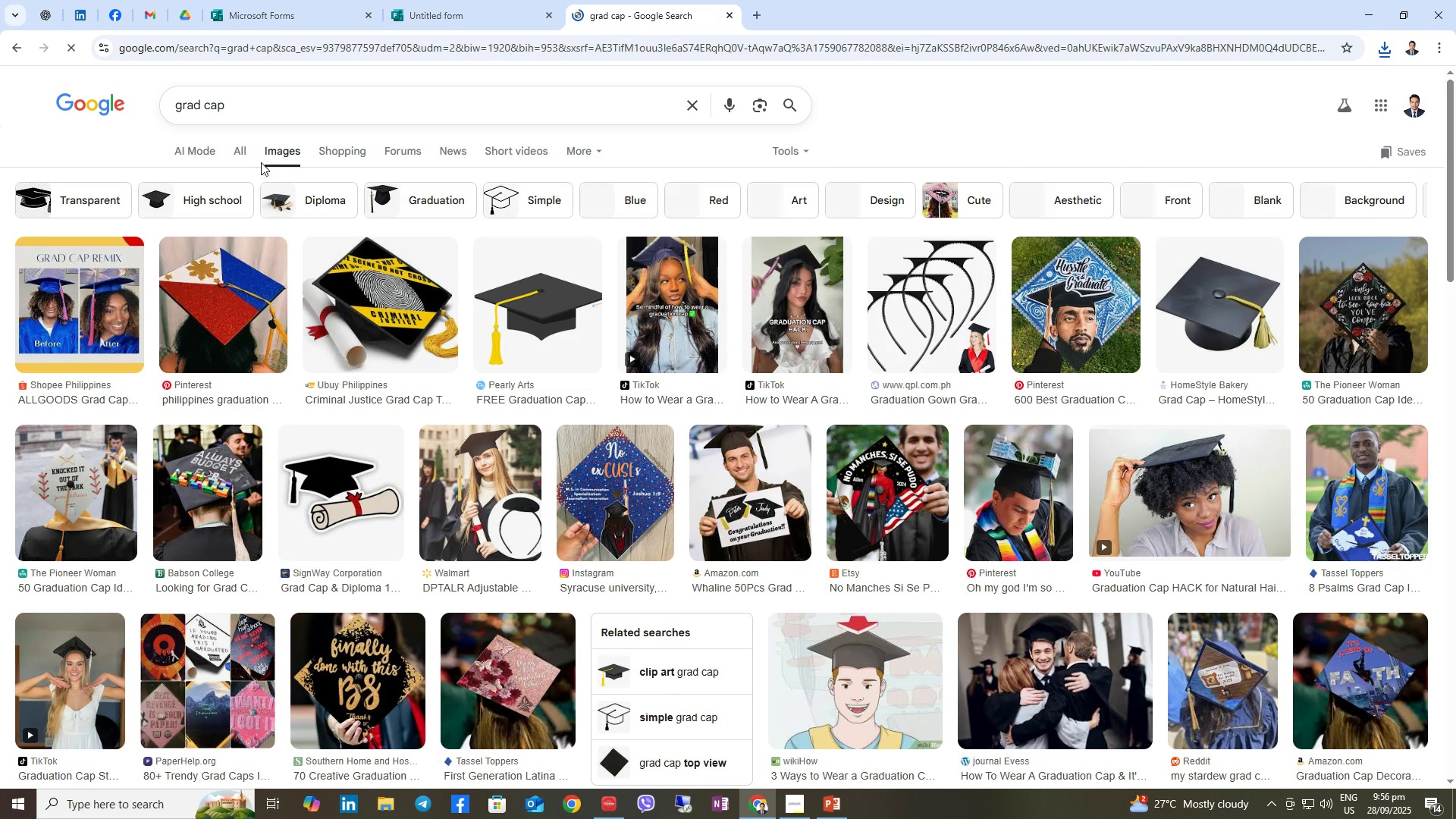 
left_click([287, 112])
 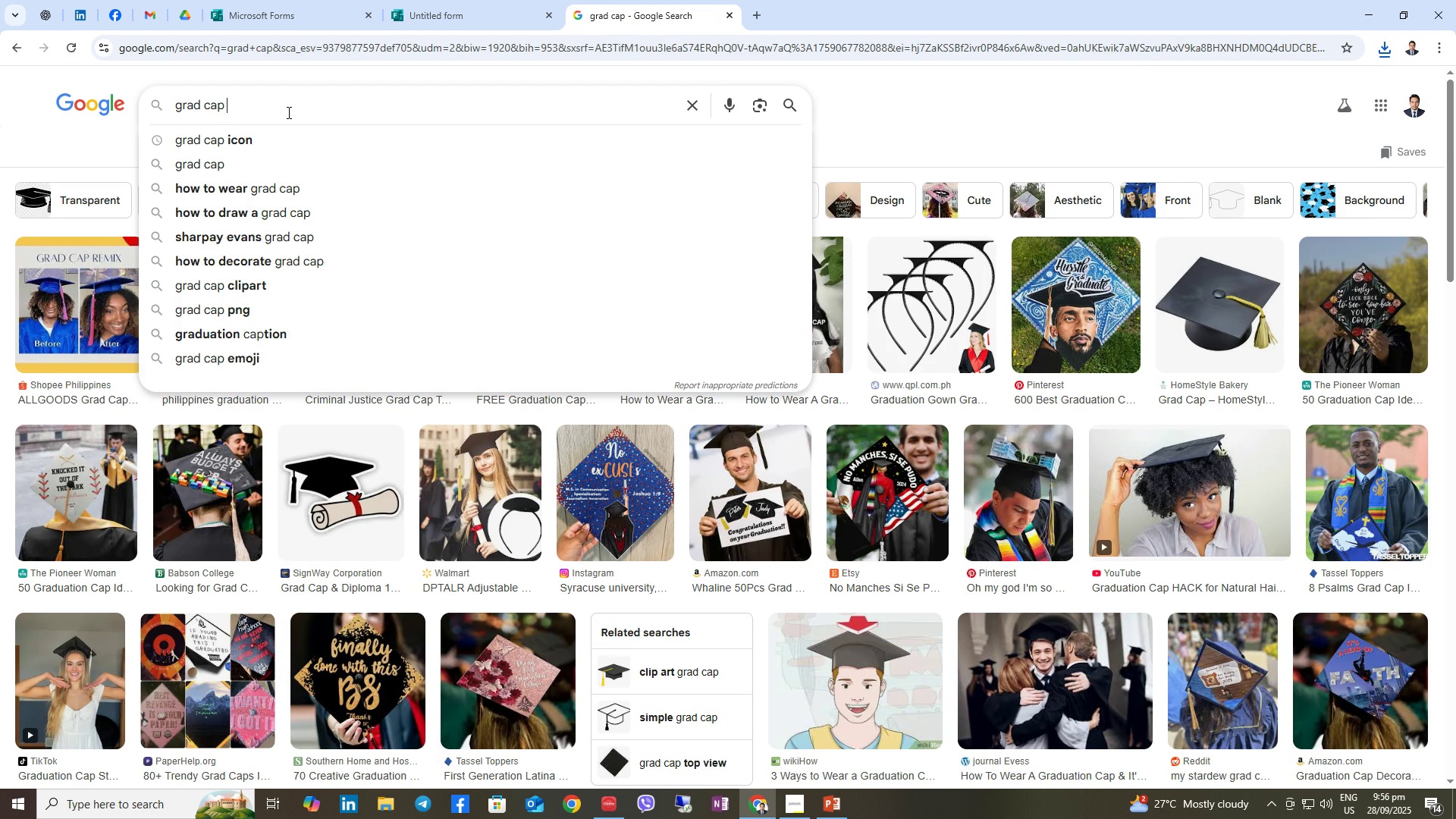 
type( icon)
 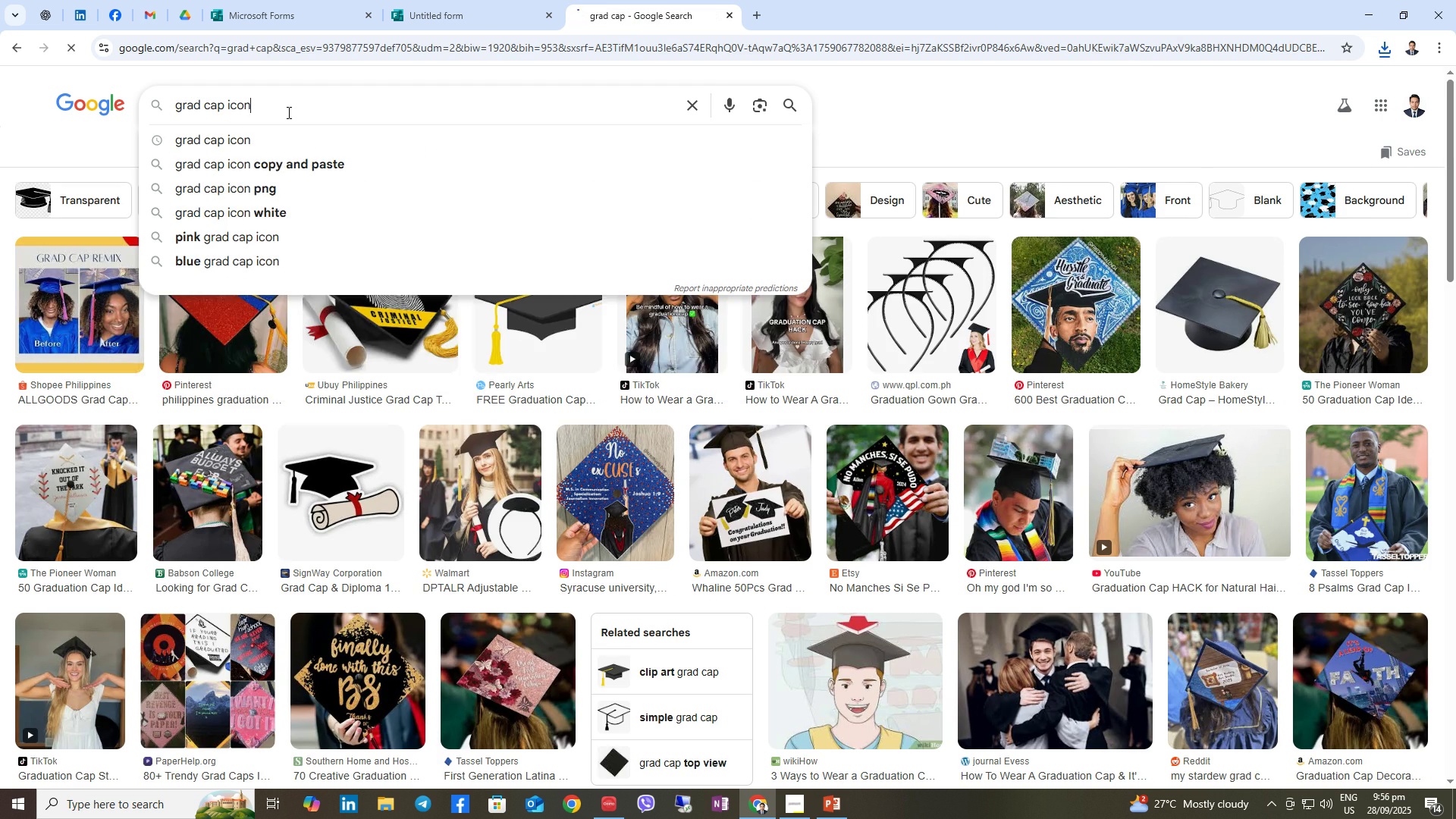 
key(Enter)
 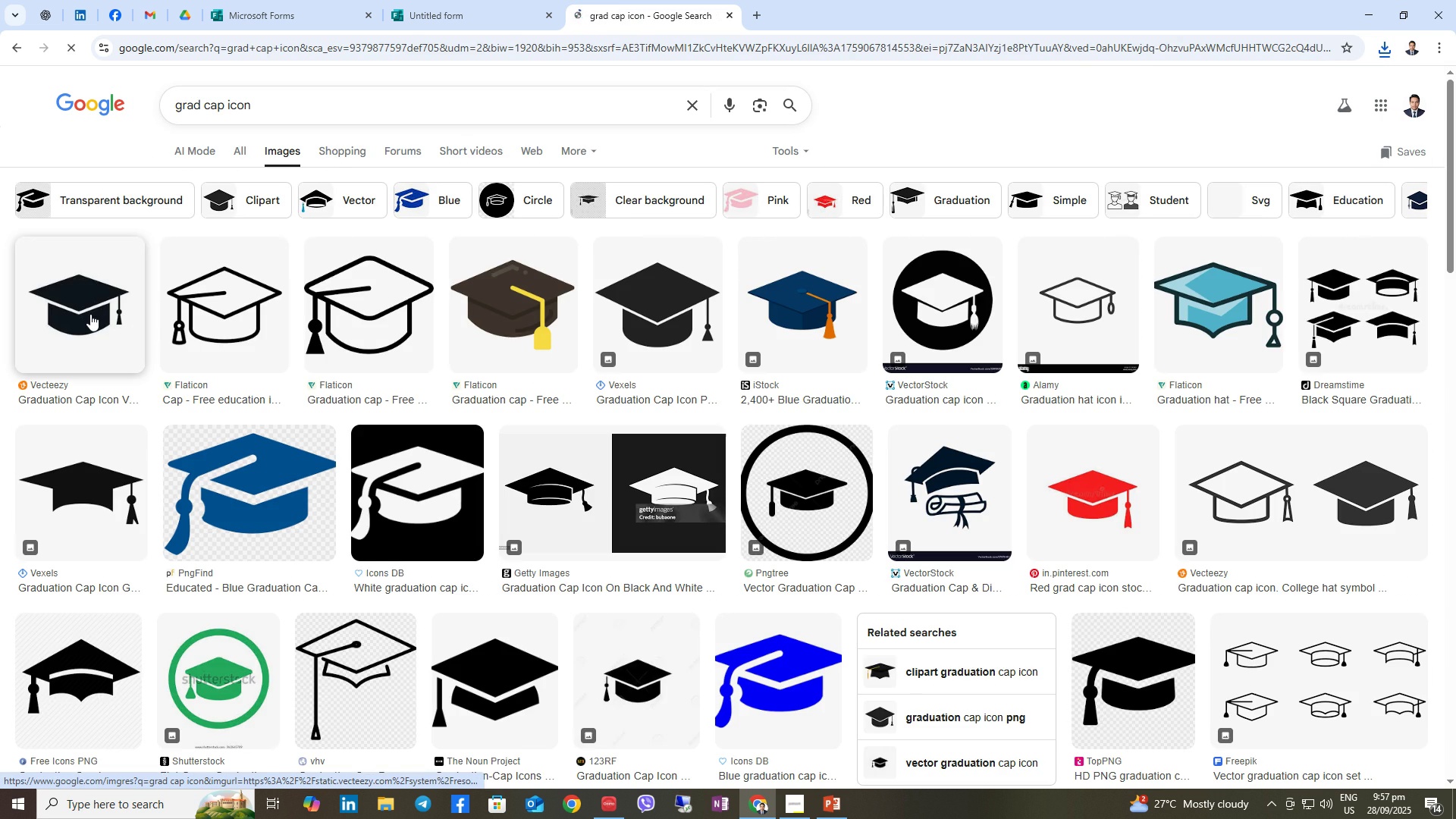 
left_click([90, 314])
 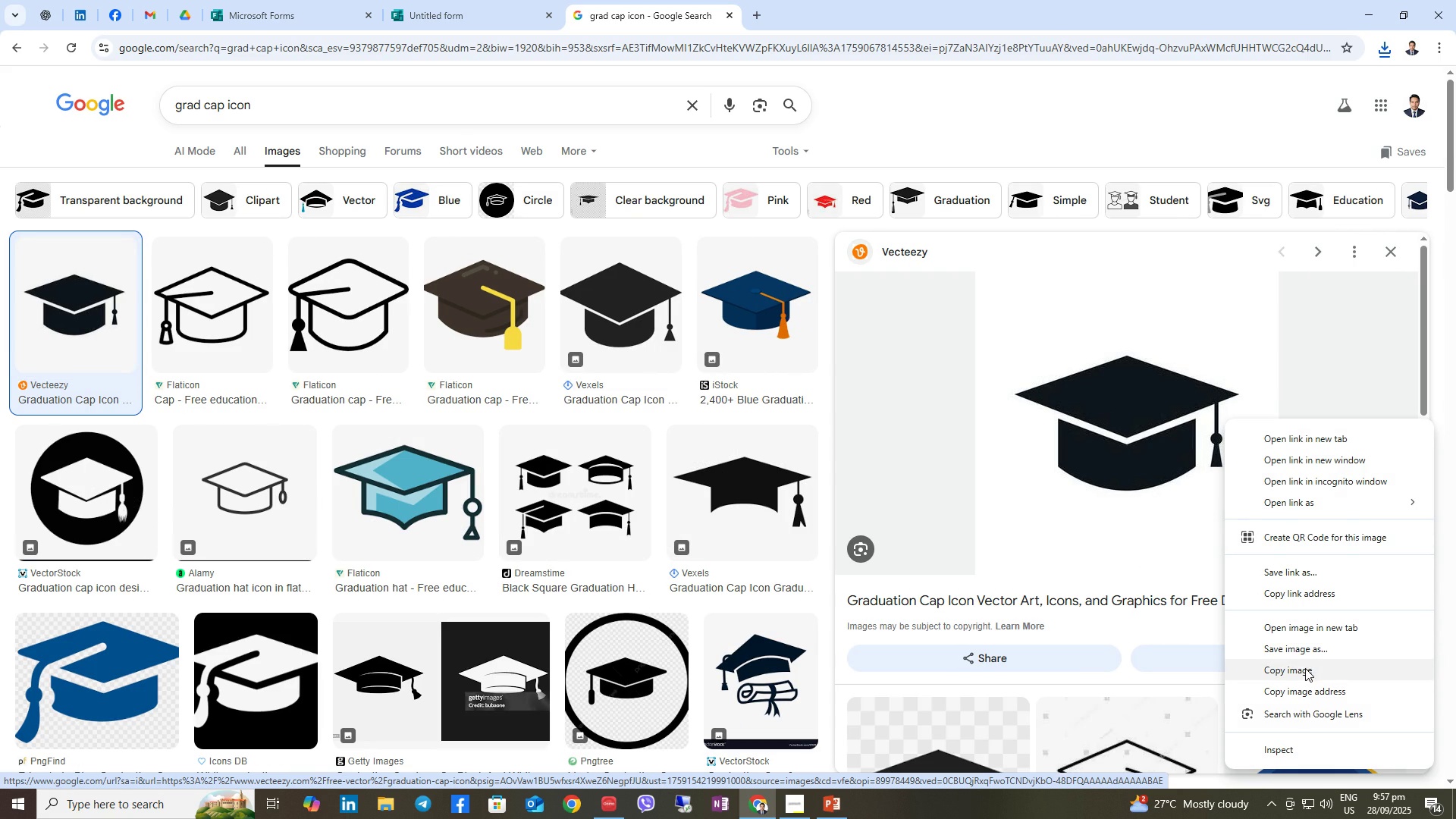 
left_click([1304, 653])
 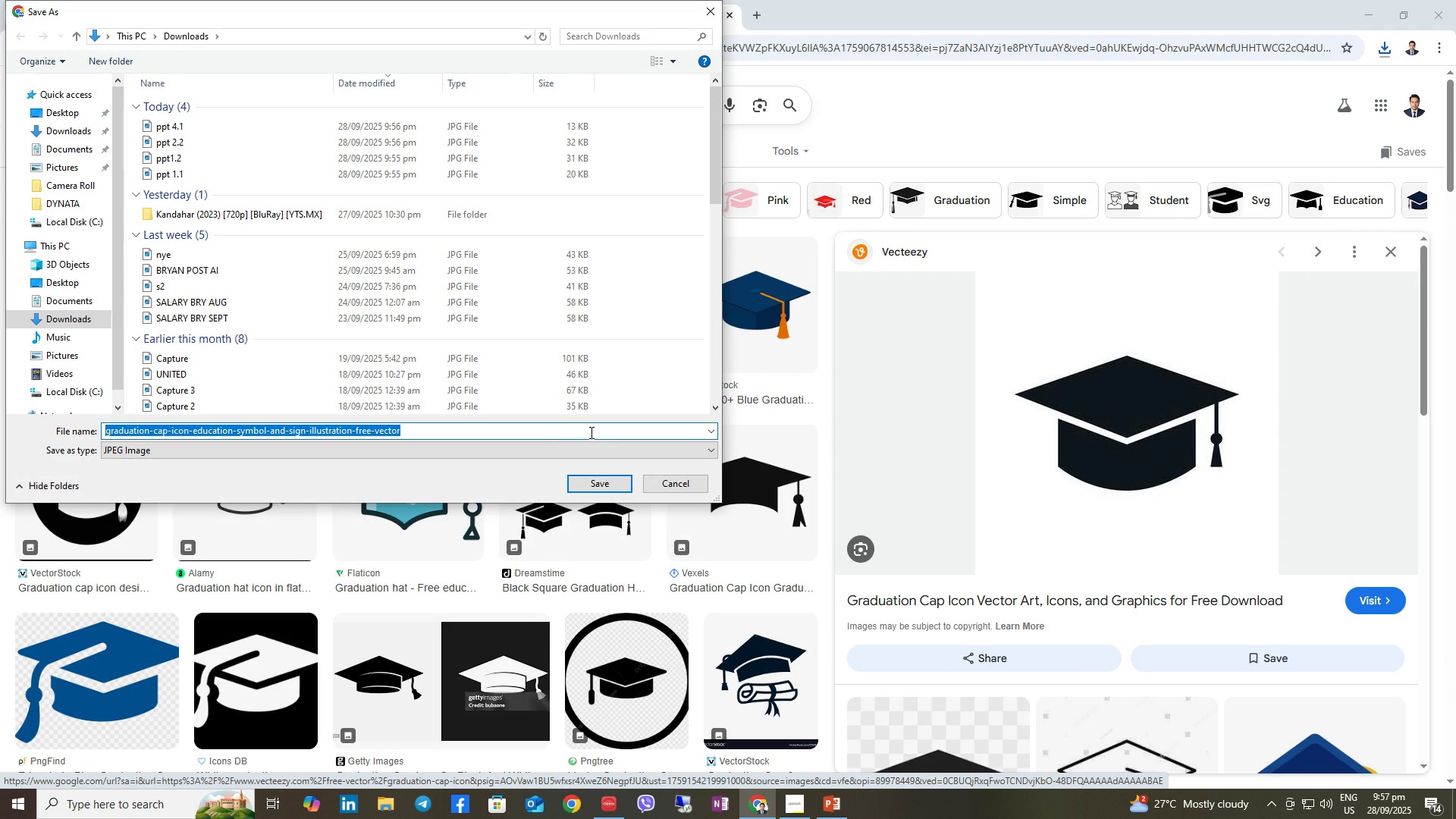 
type(ppt4.2)
 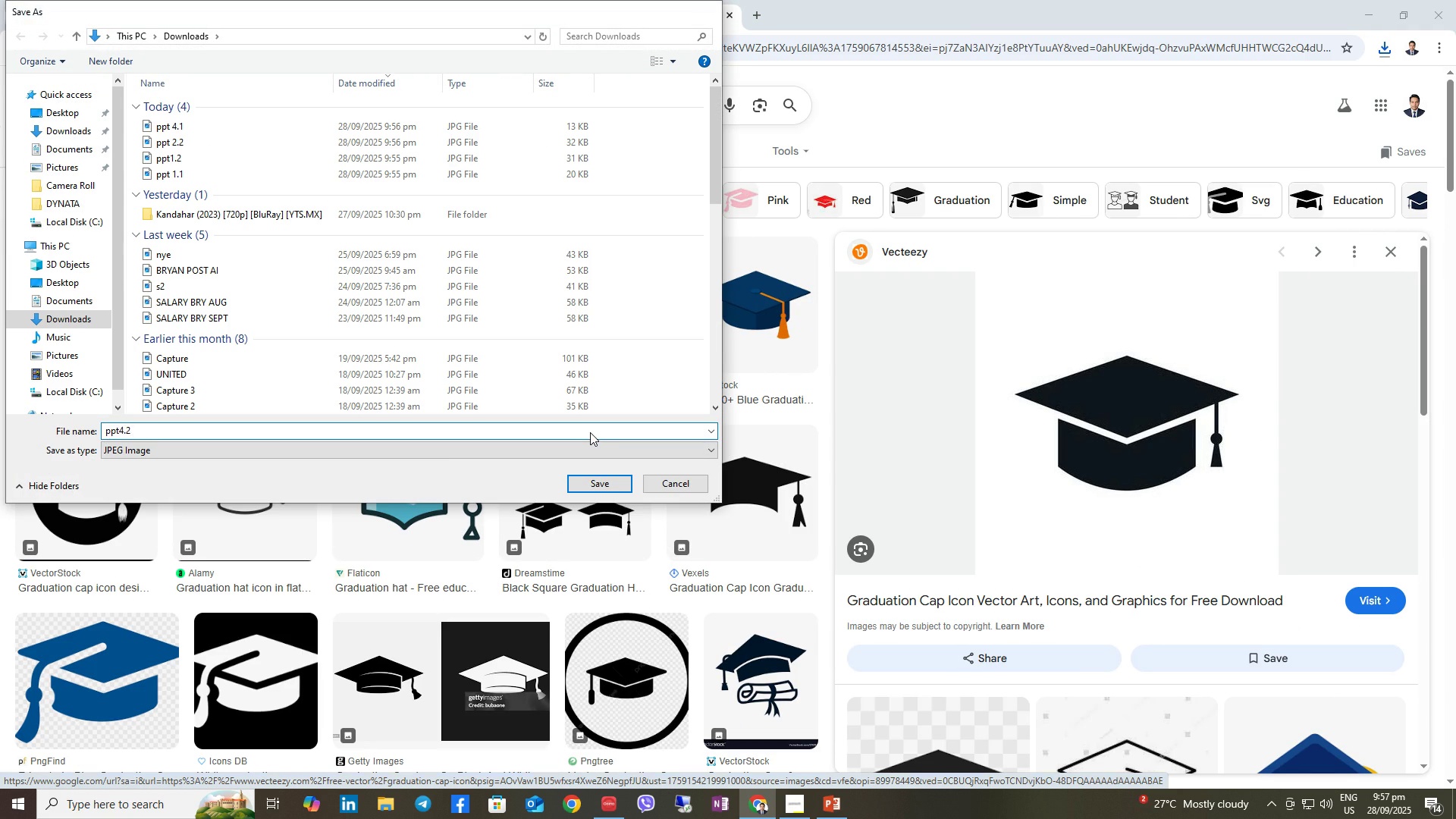 
key(Enter)